 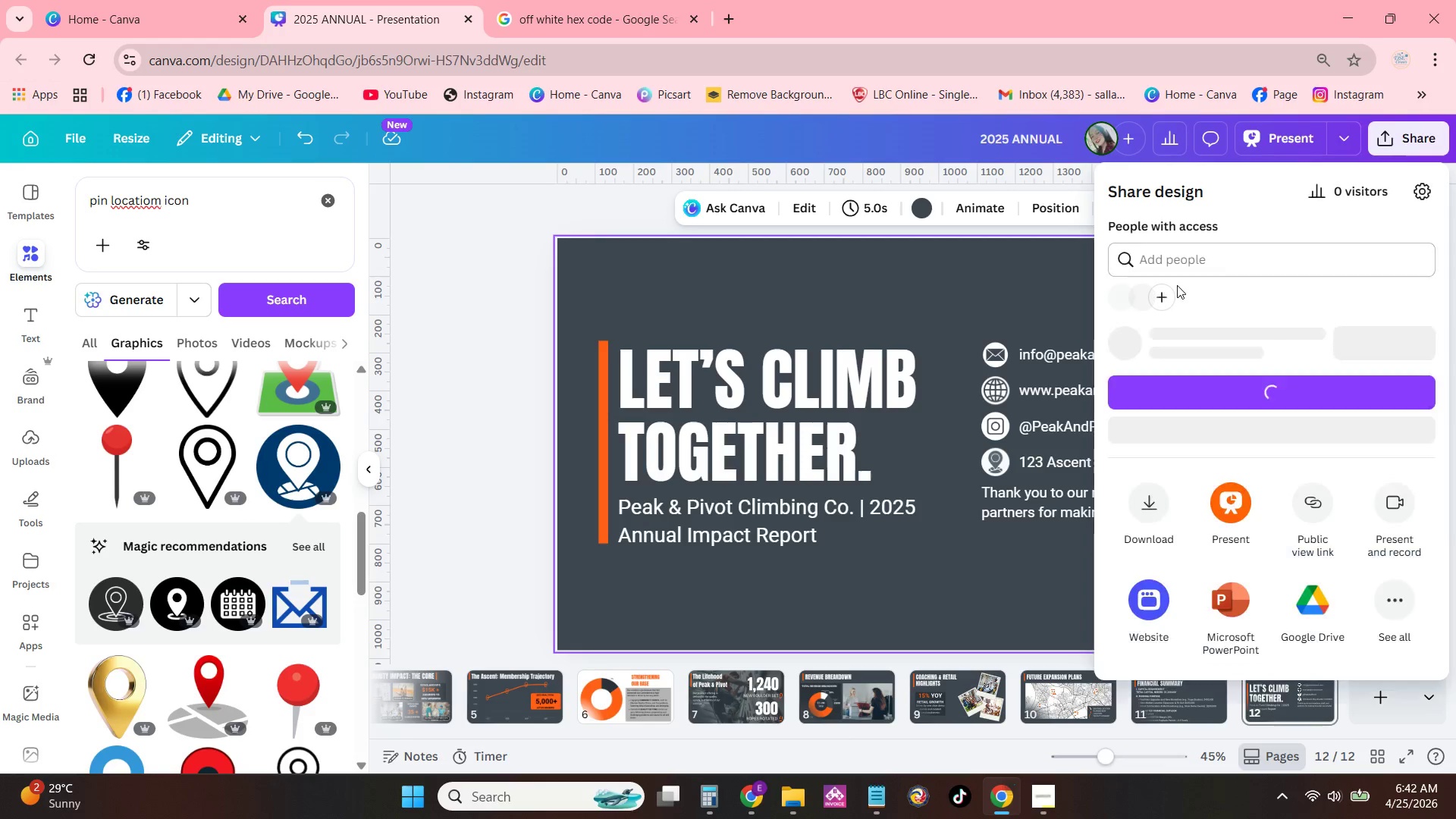 
left_click([1163, 541])
 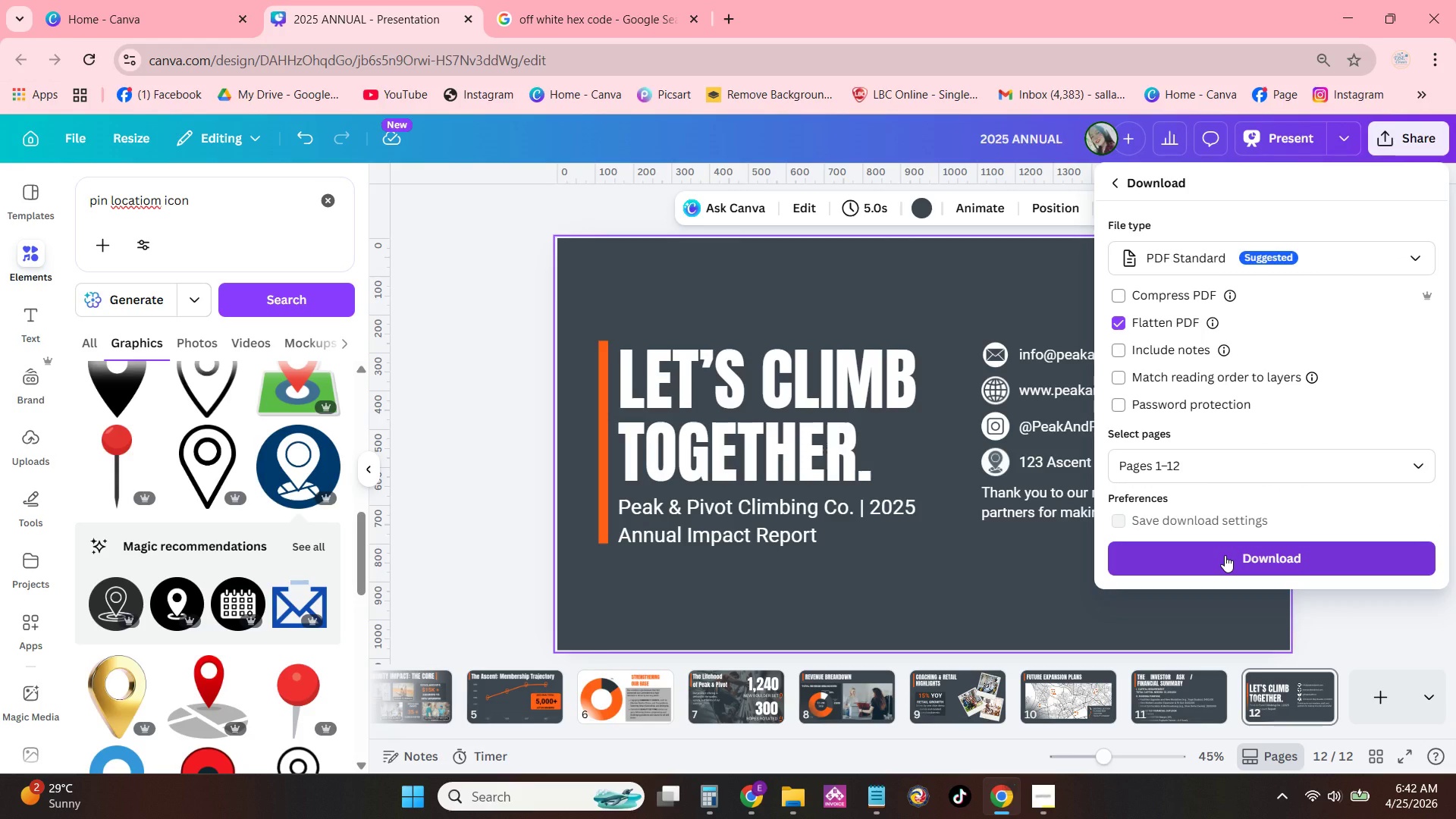 
left_click([1225, 555])
 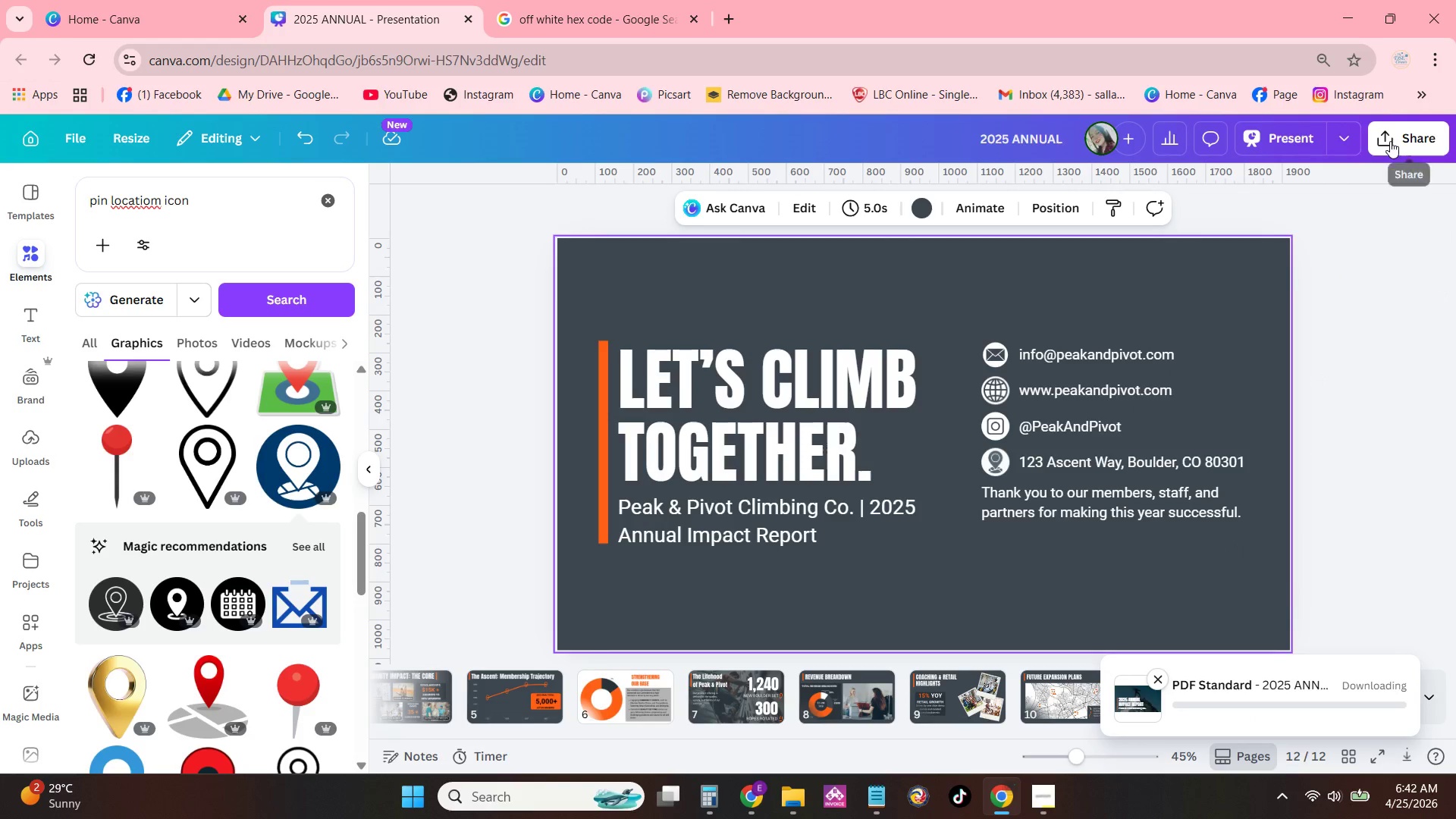 
left_click([1390, 141])
 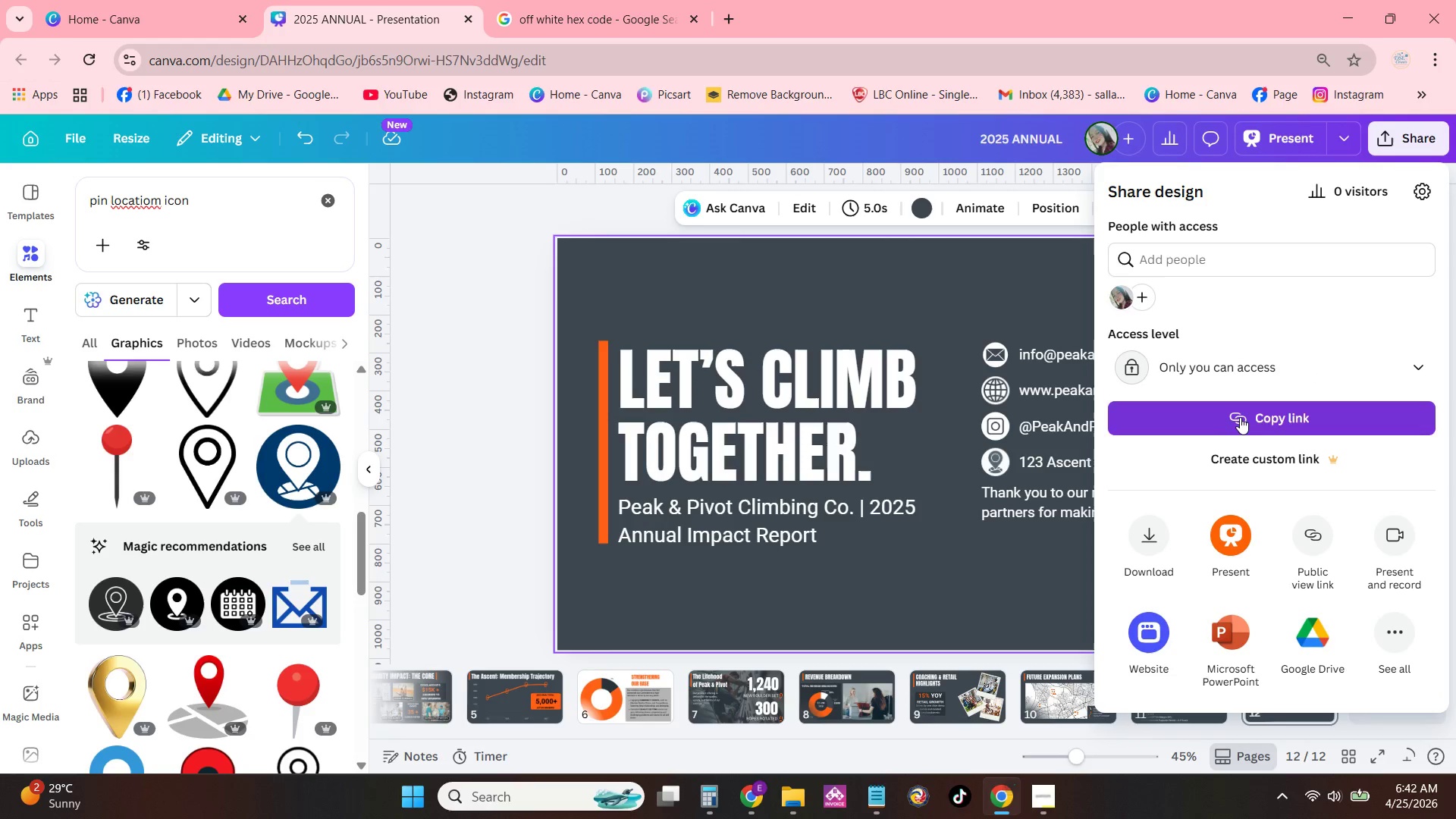 
left_click([1307, 367])
 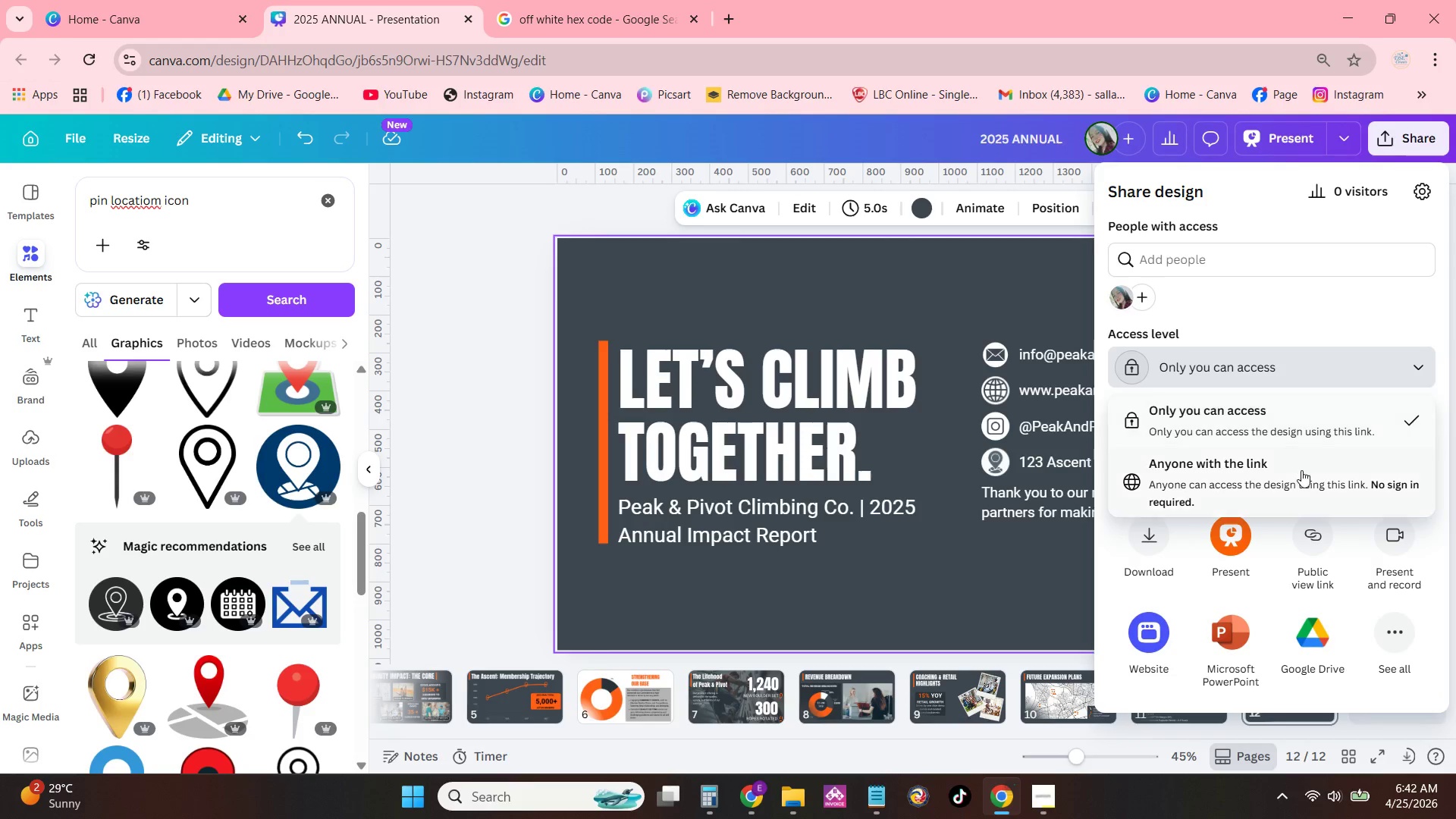 
left_click([1302, 473])
 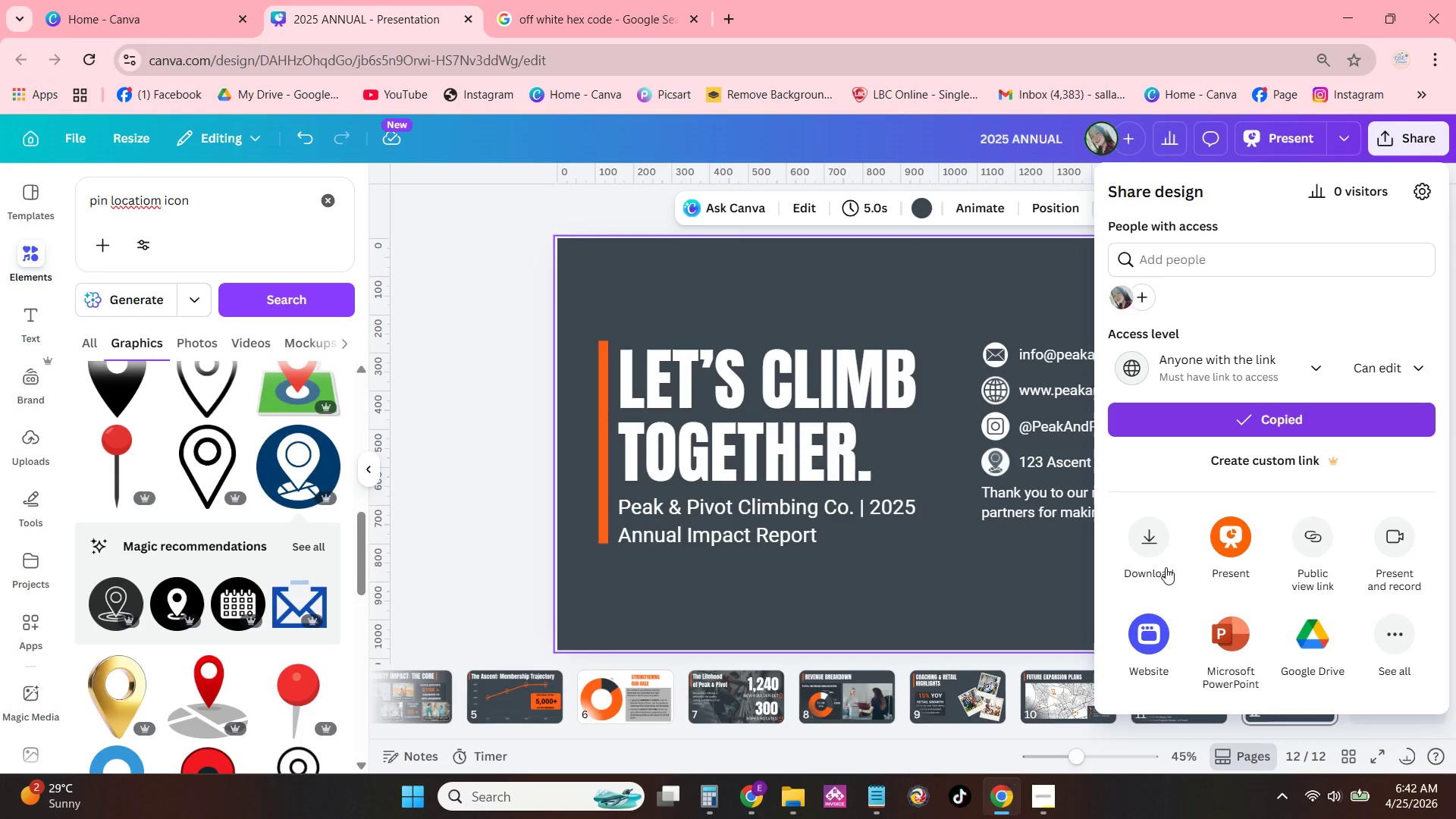 
left_click([1039, 804])